 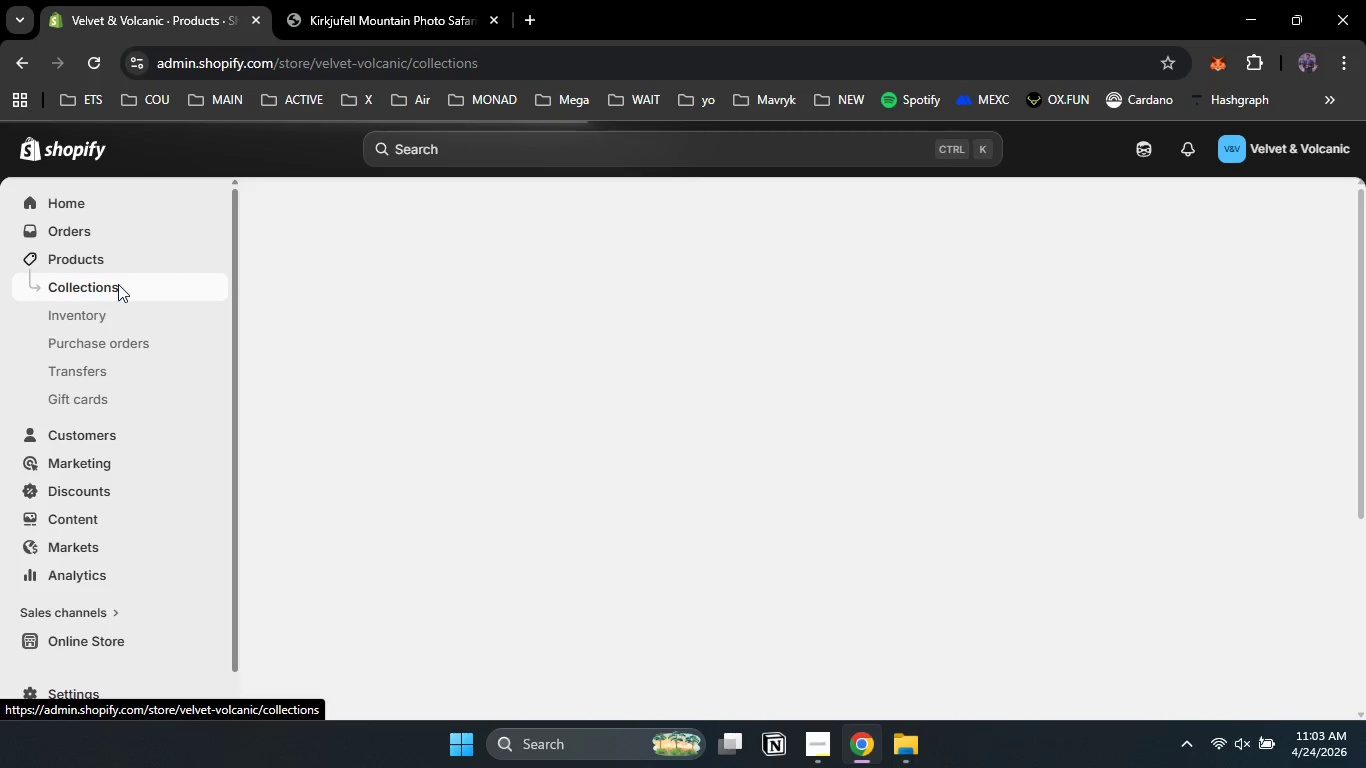 
left_click([1291, 205])
 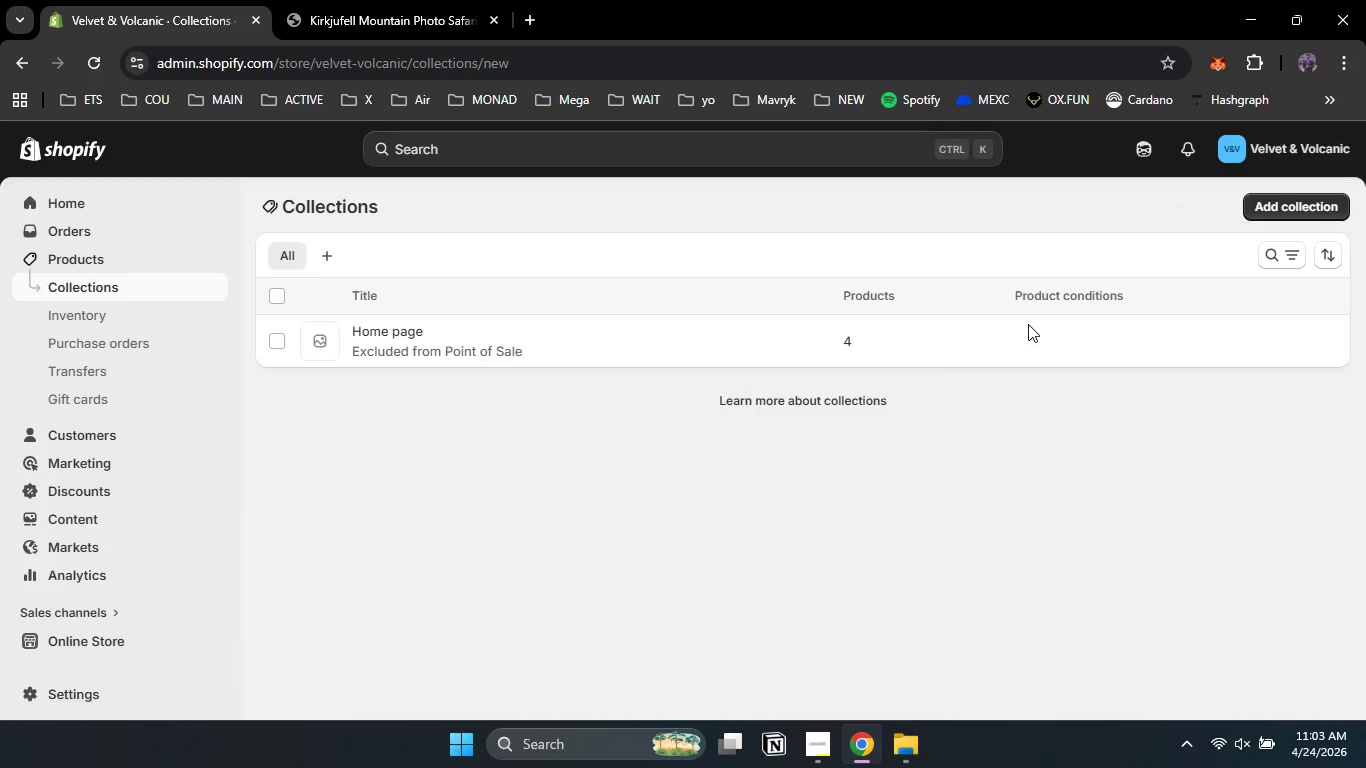 
left_click([1028, 324])
 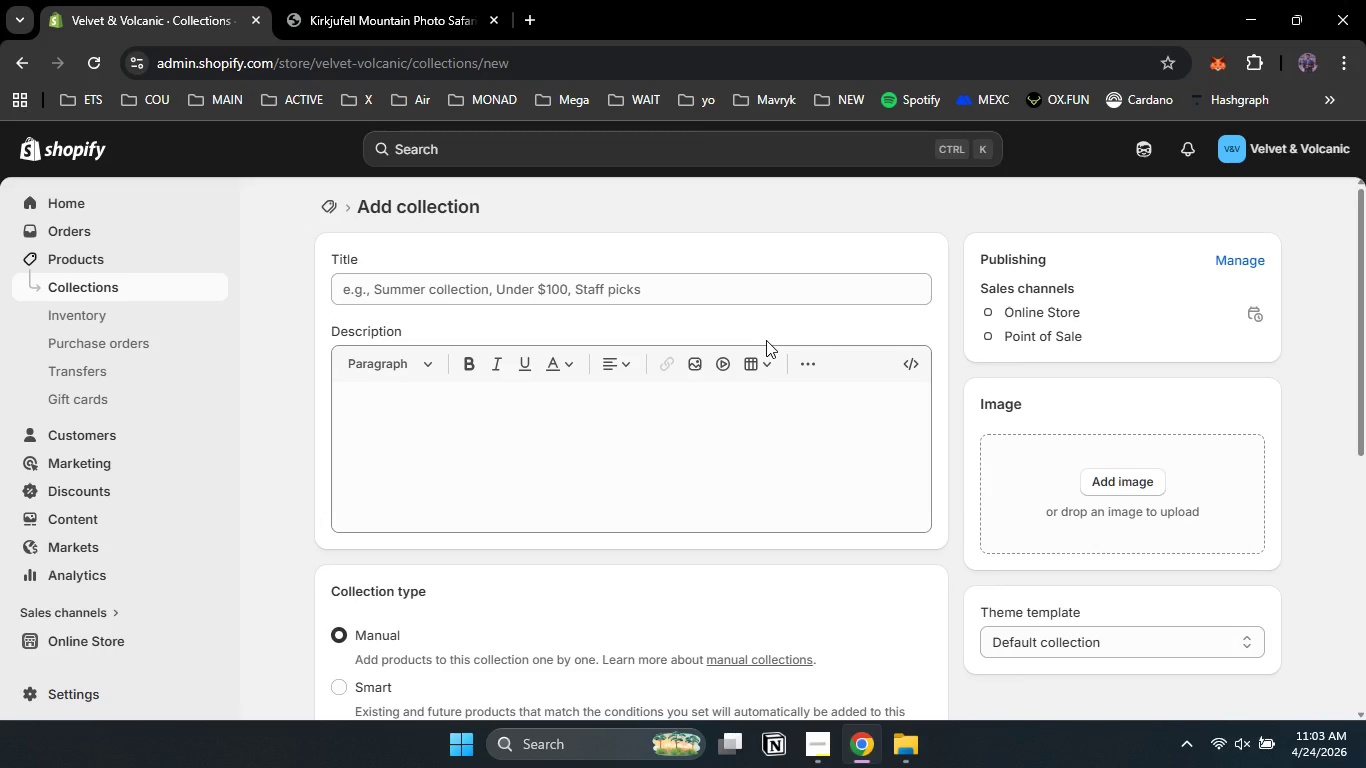 
wait(5.83)
 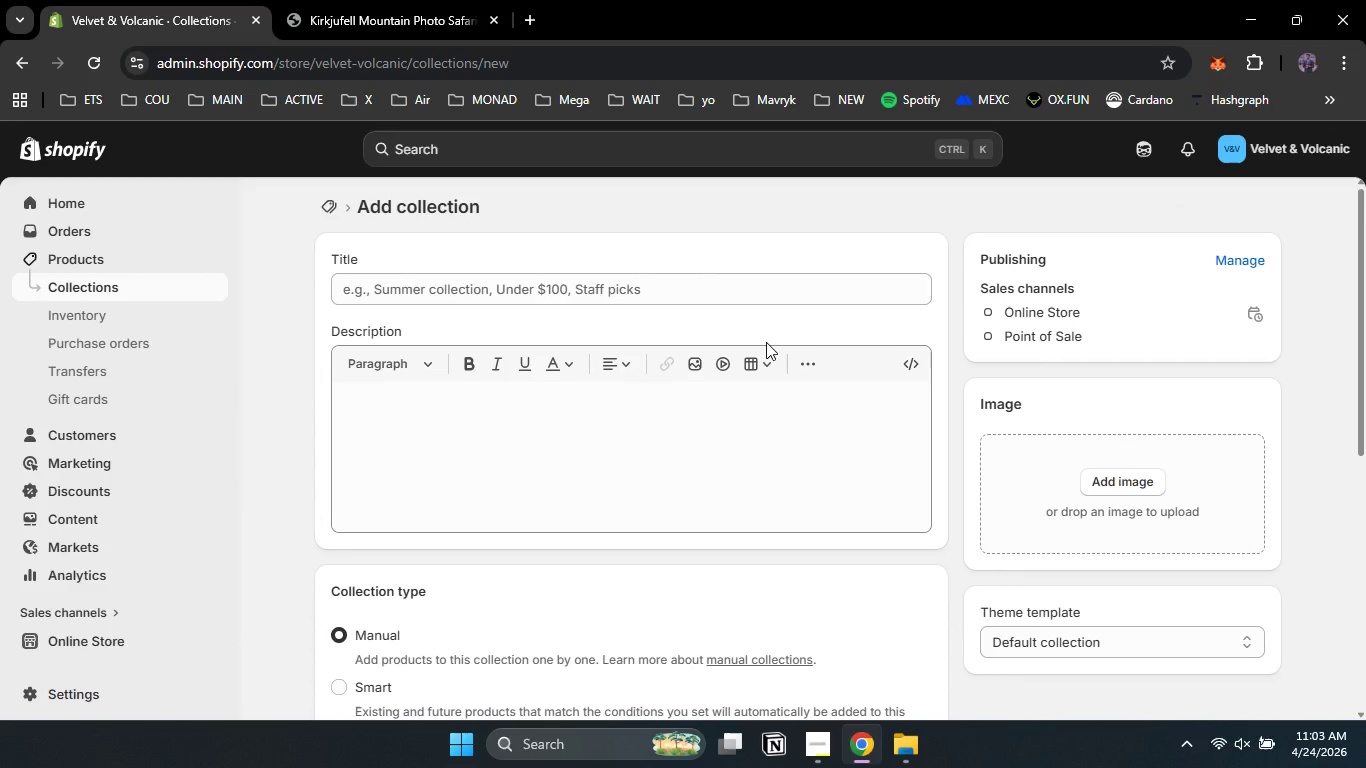 
left_click([544, 293])
 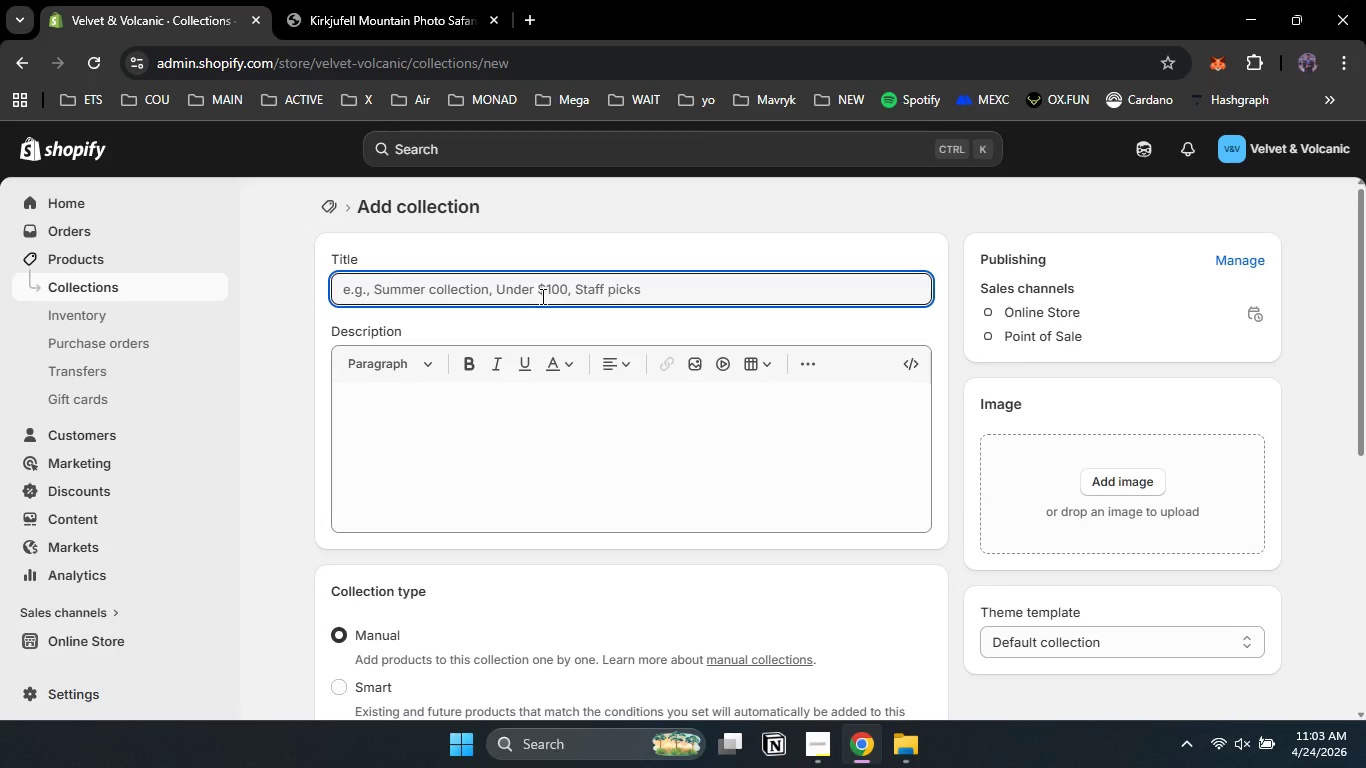 
type(The Glacial Series)
 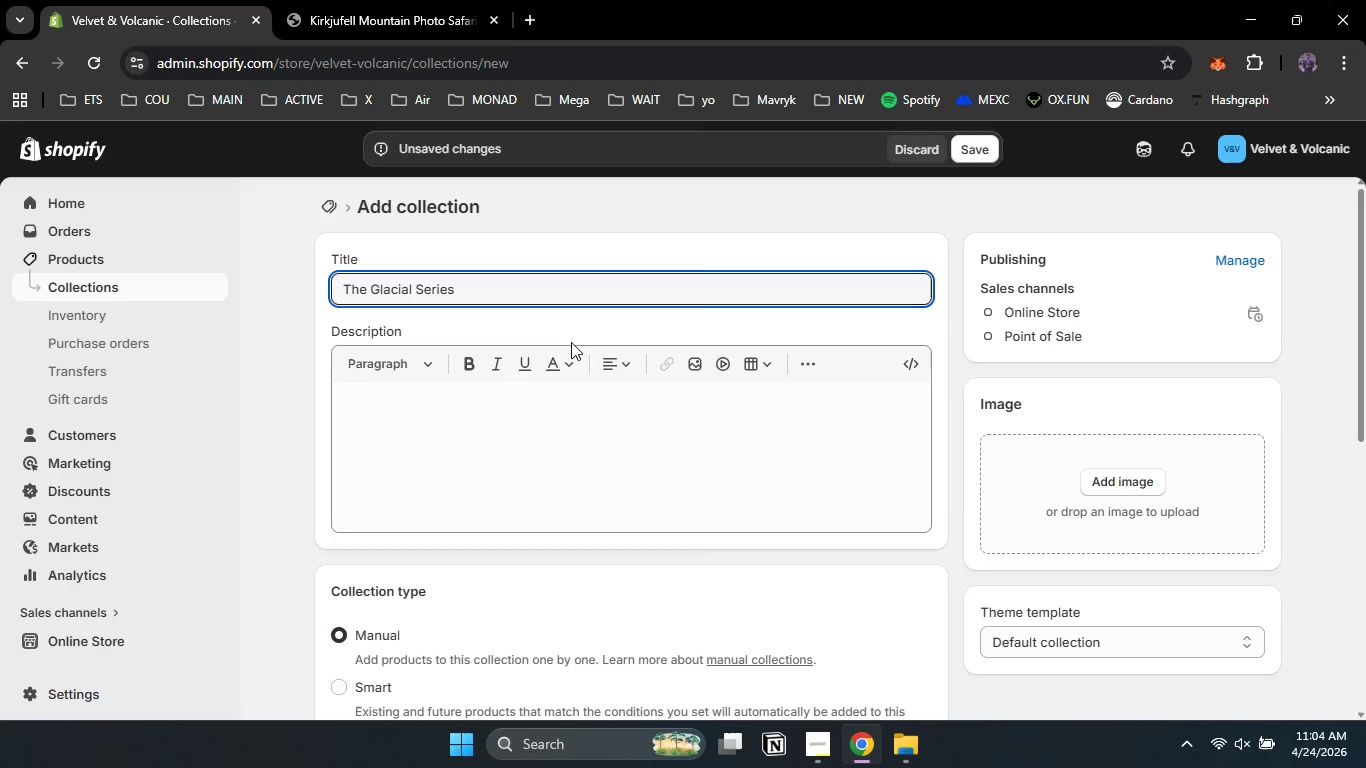 